 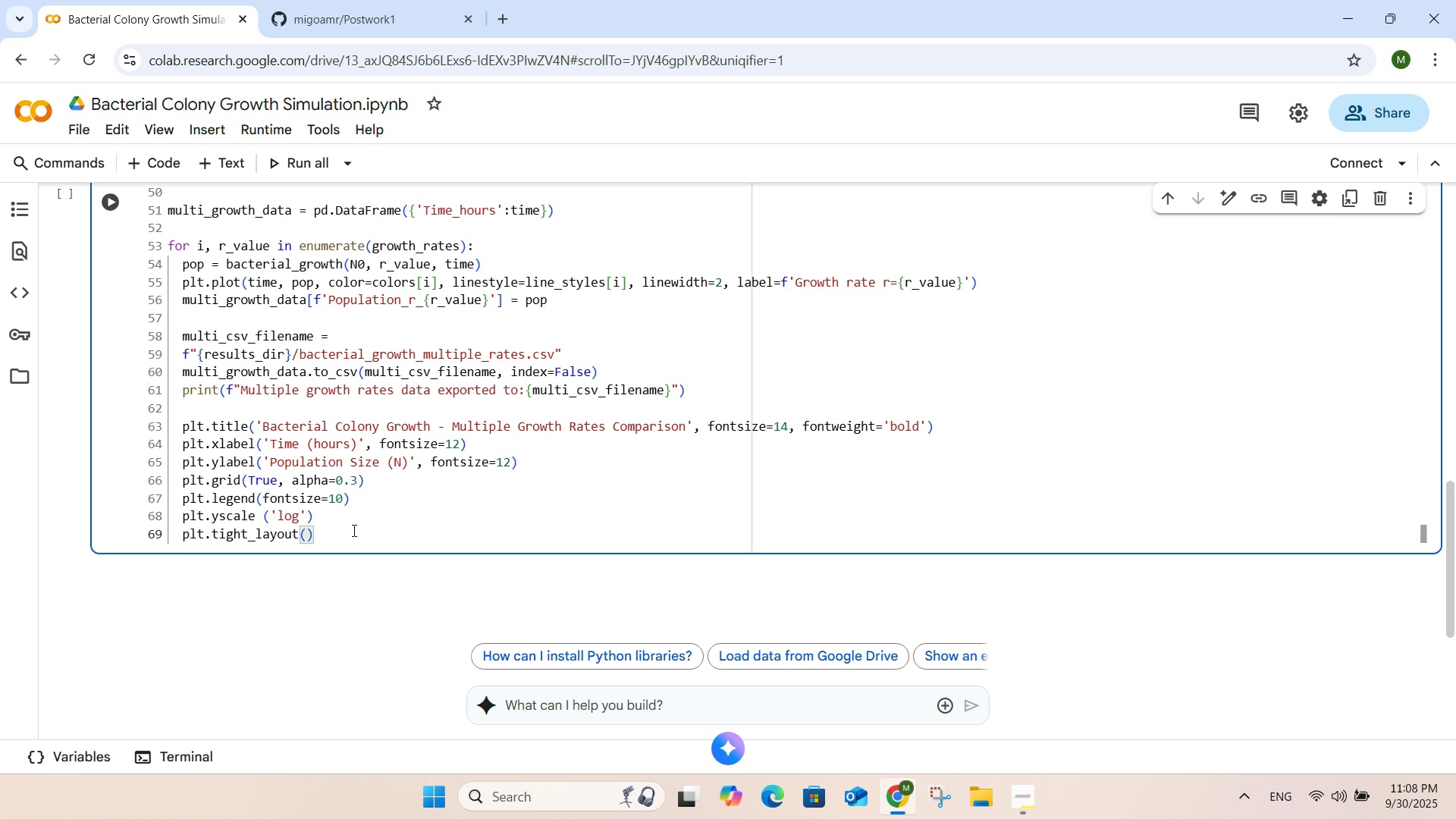 
key(Enter)
 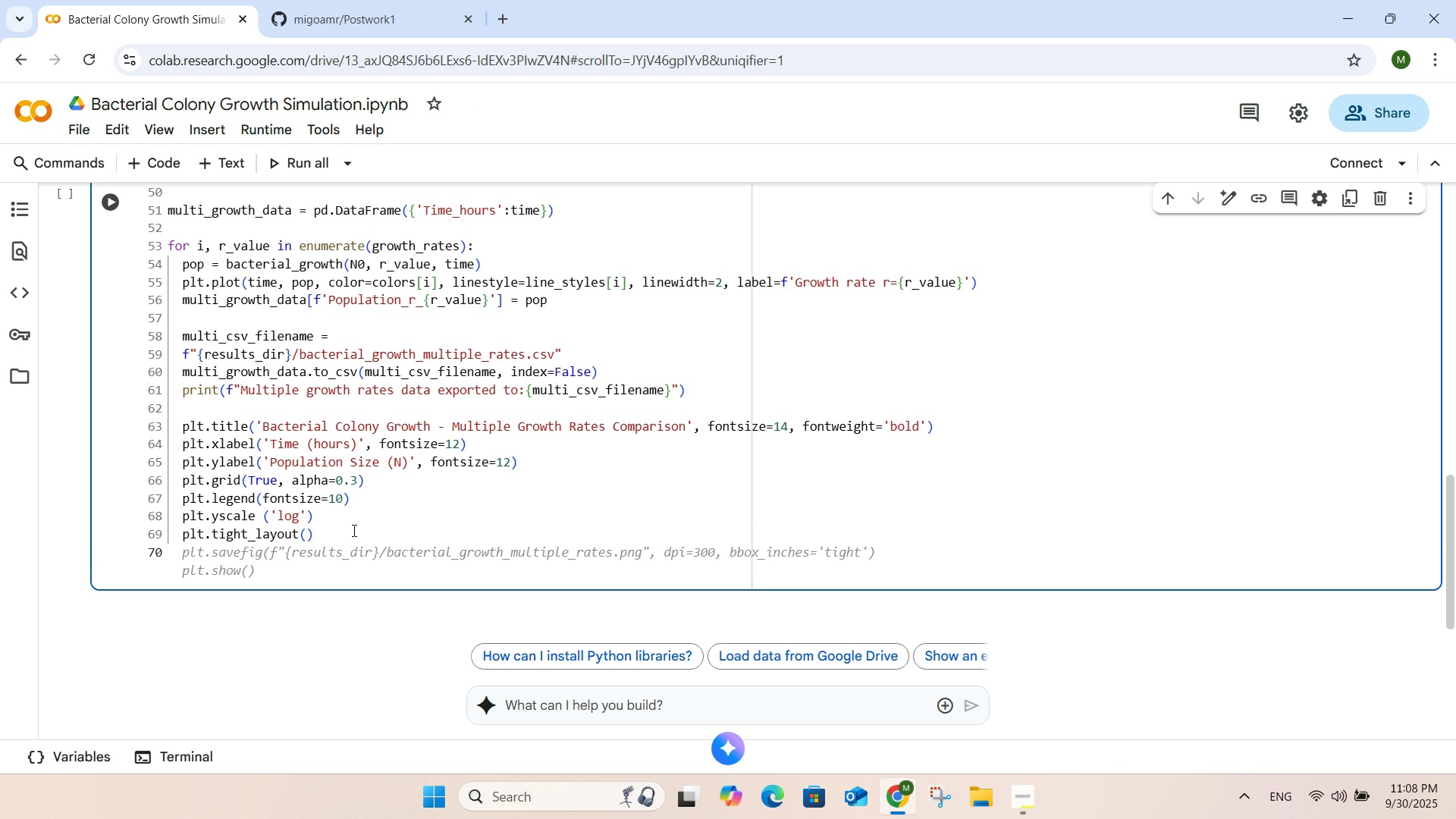 
type(plt.sa)
key(Tab)
 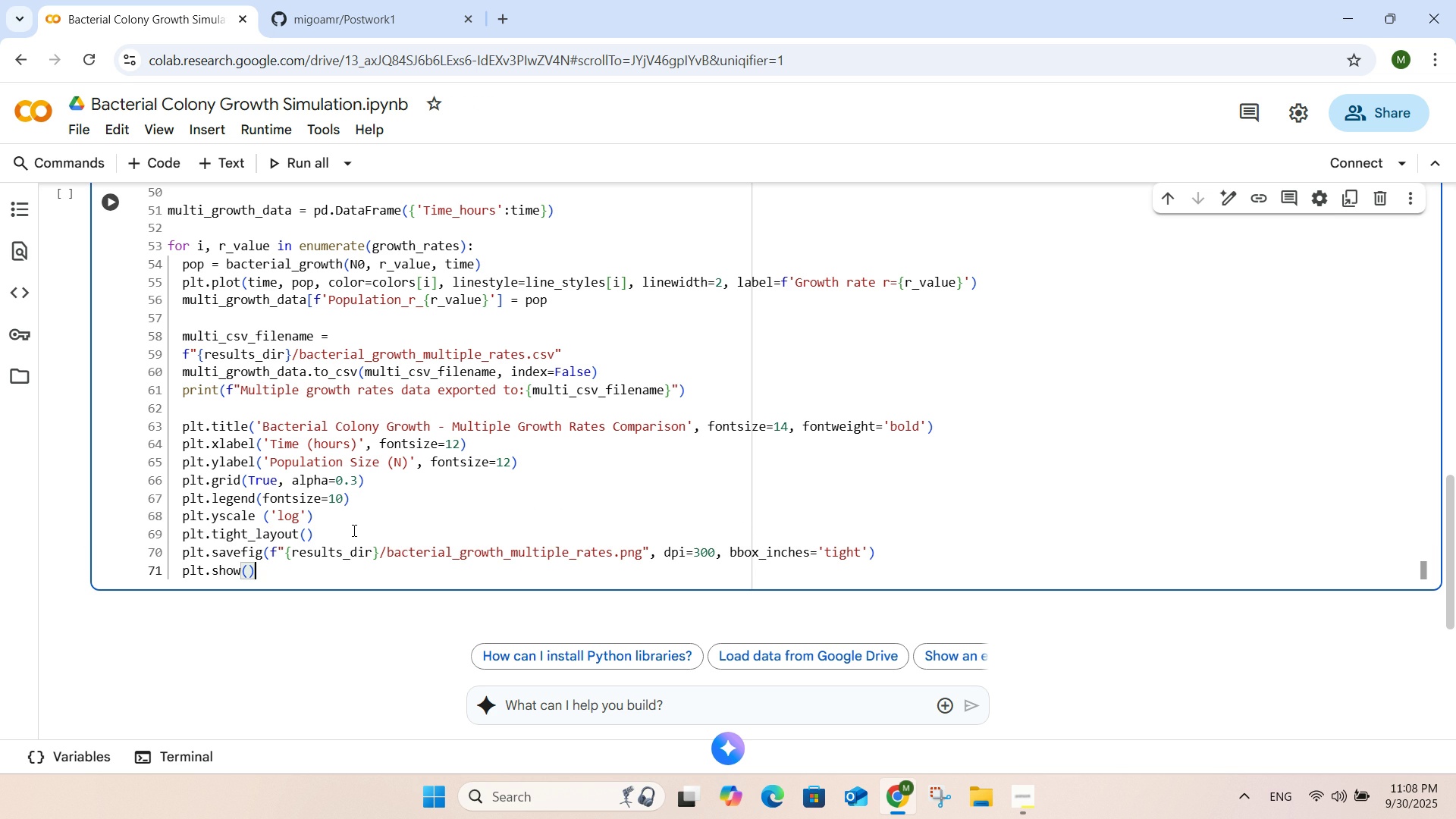 
wait(8.64)
 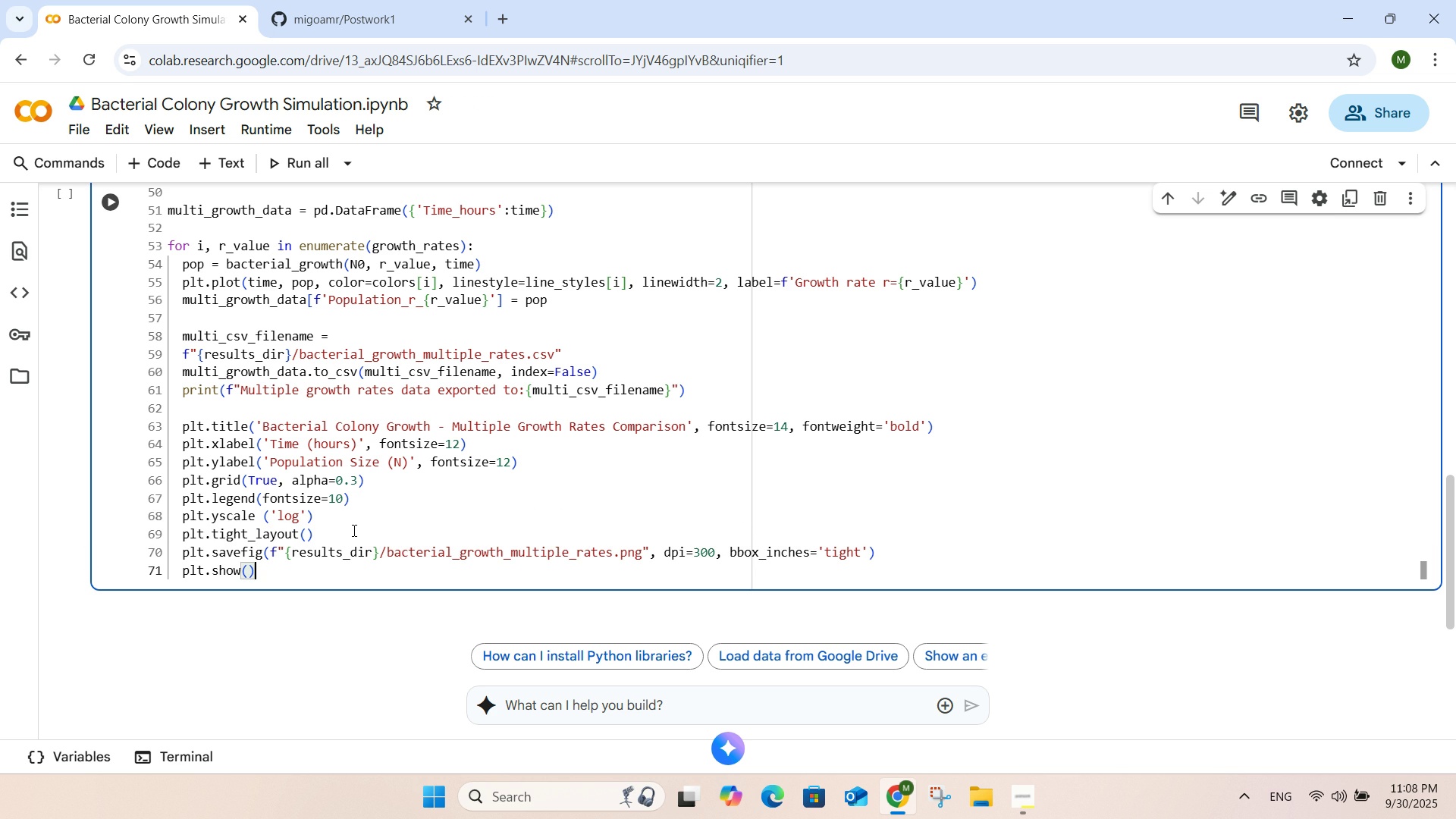 
key(Enter)
 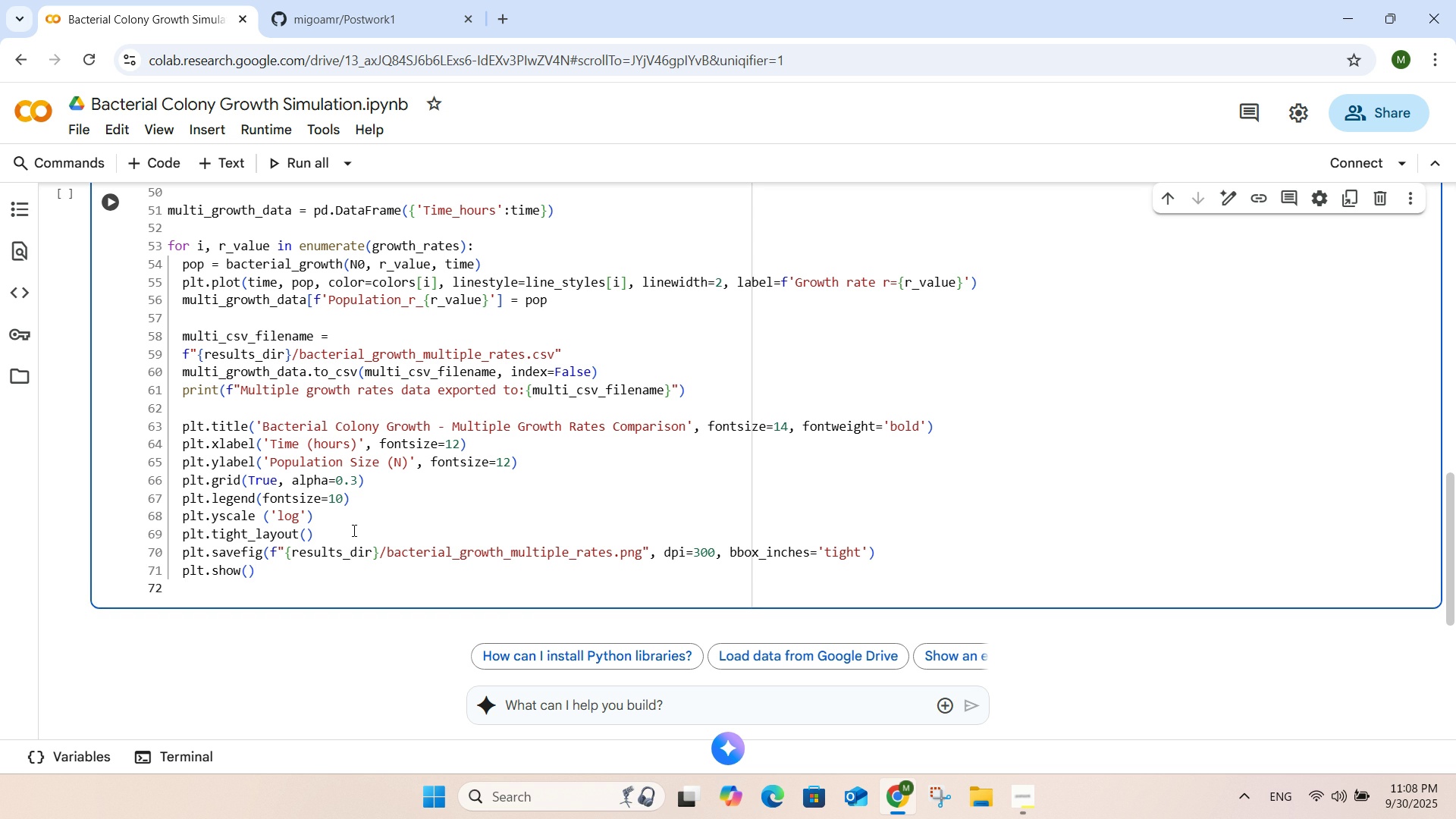 
key(Enter)
 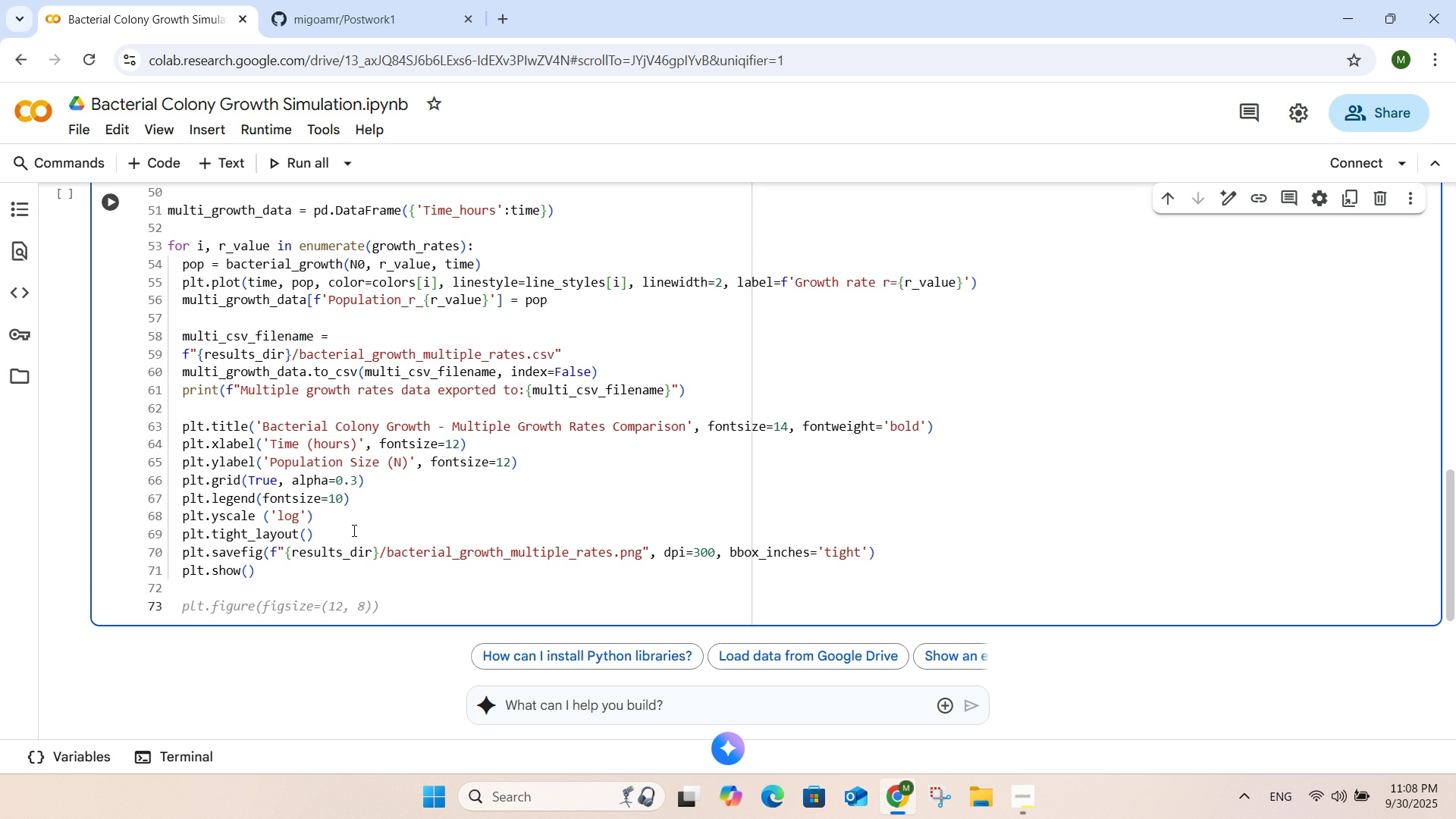 
type(print)